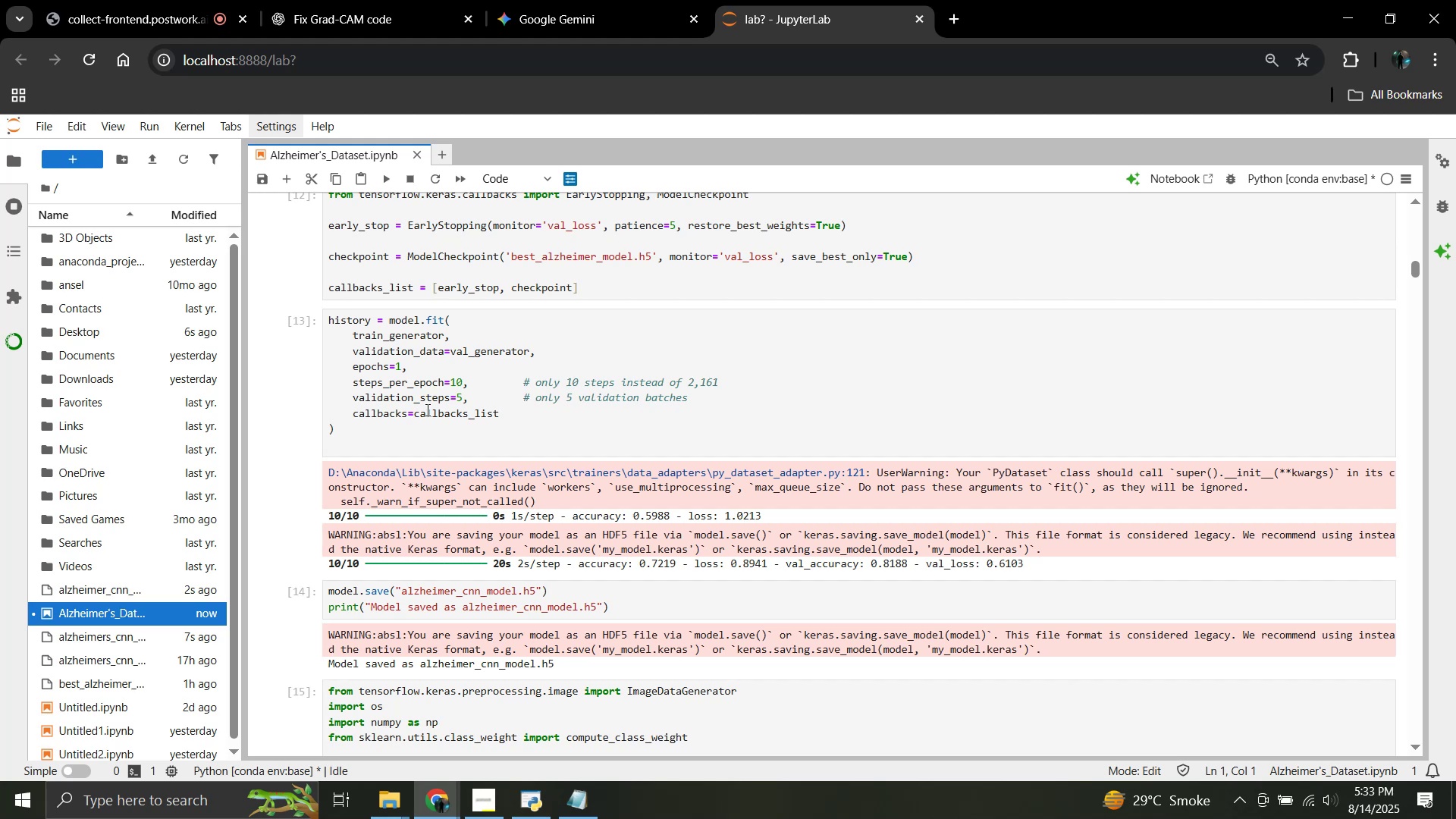 
wait(79.38)
 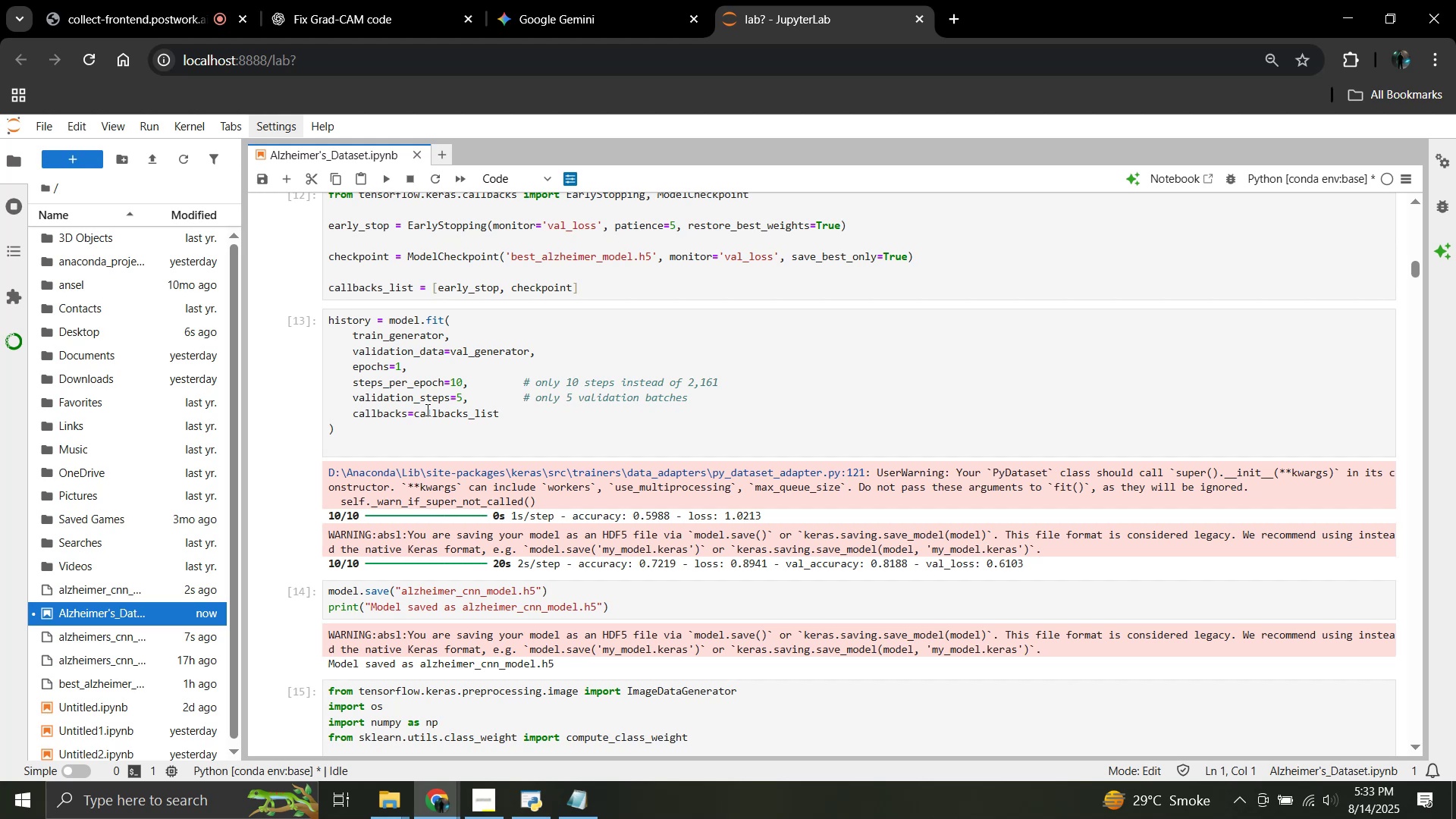 
scroll: coordinate [583, 382], scroll_direction: down, amount: 16.0
 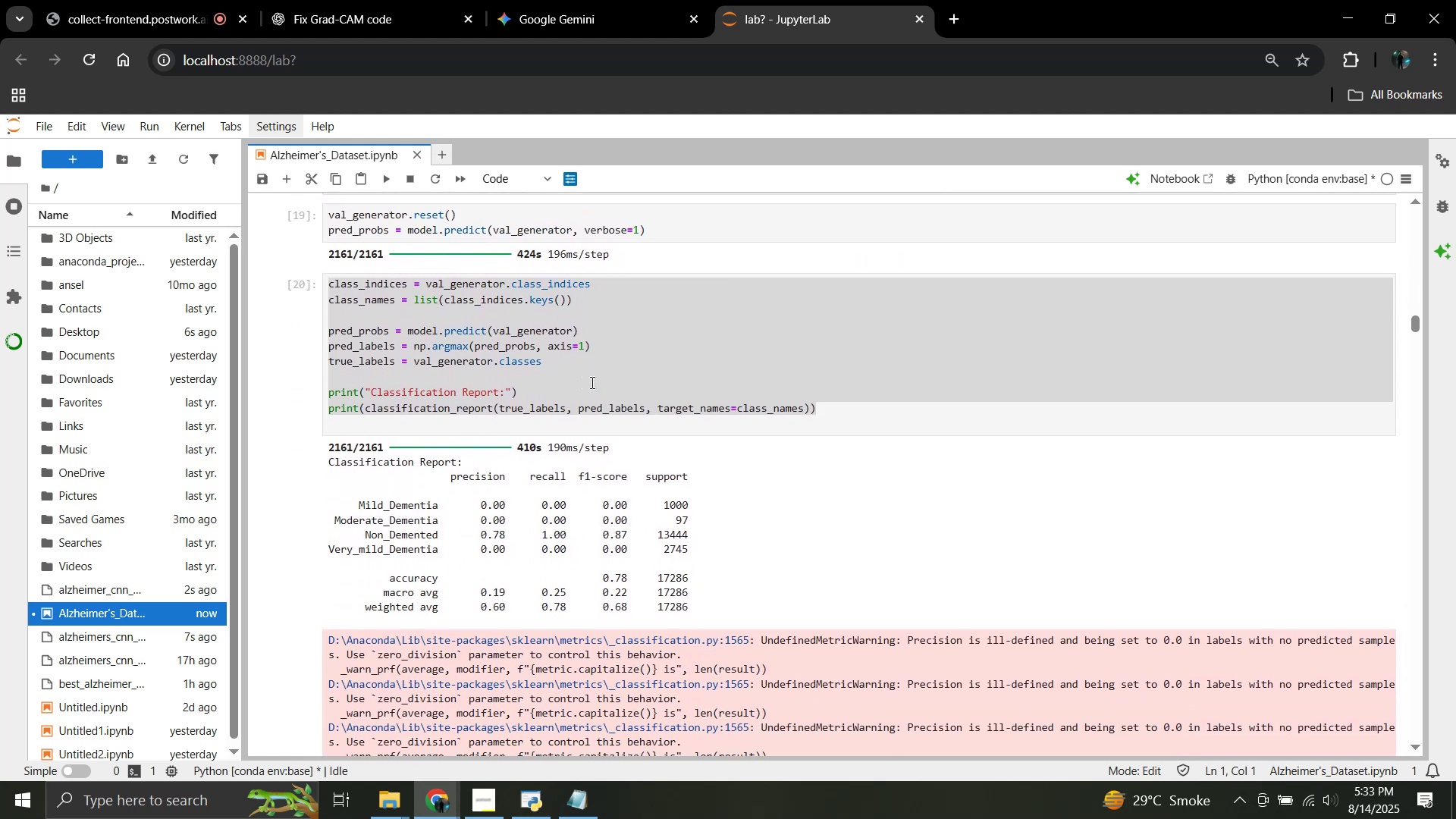 
left_click([606, 382])
 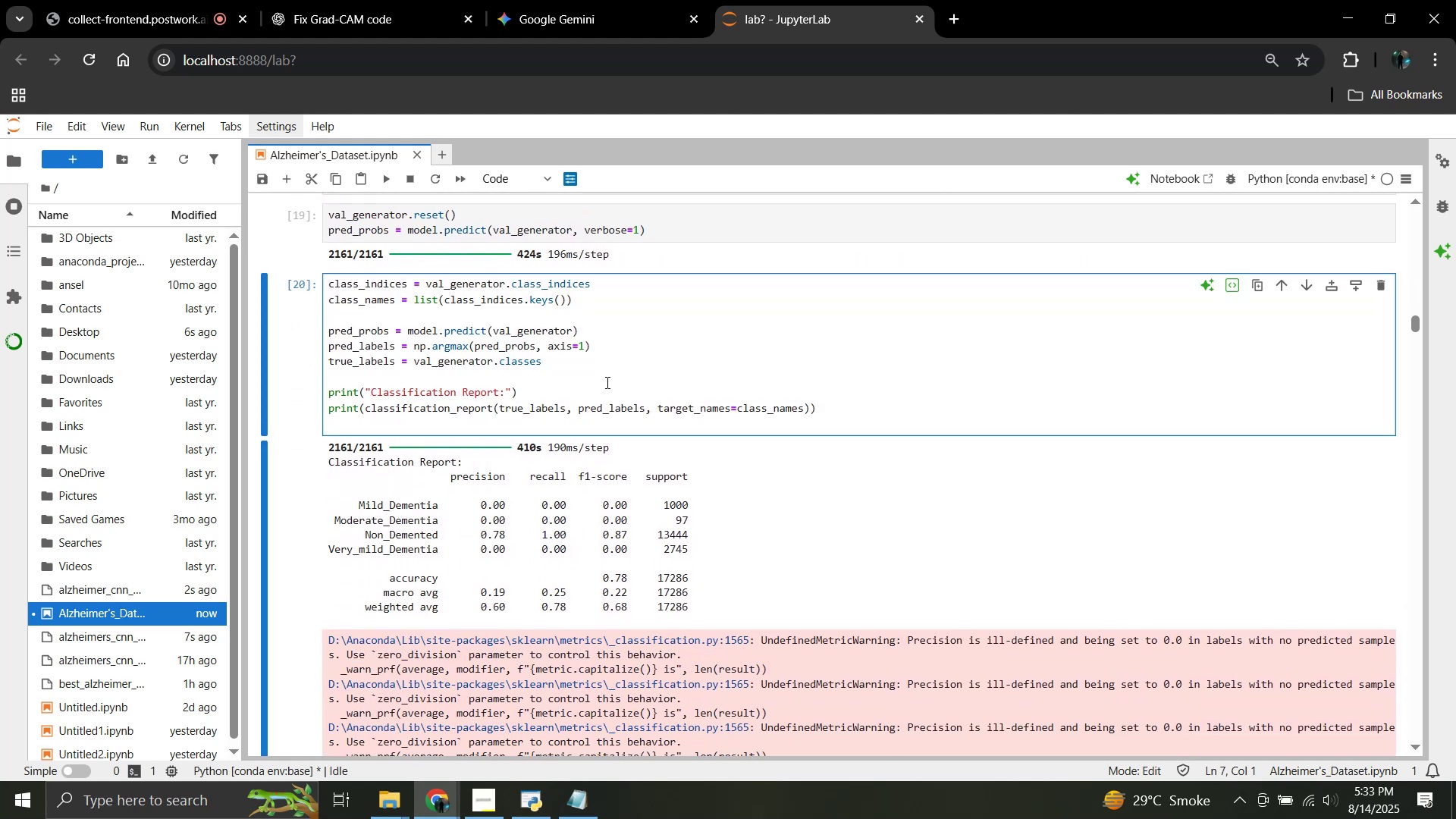 
scroll: coordinate [606, 382], scroll_direction: down, amount: 2.0
 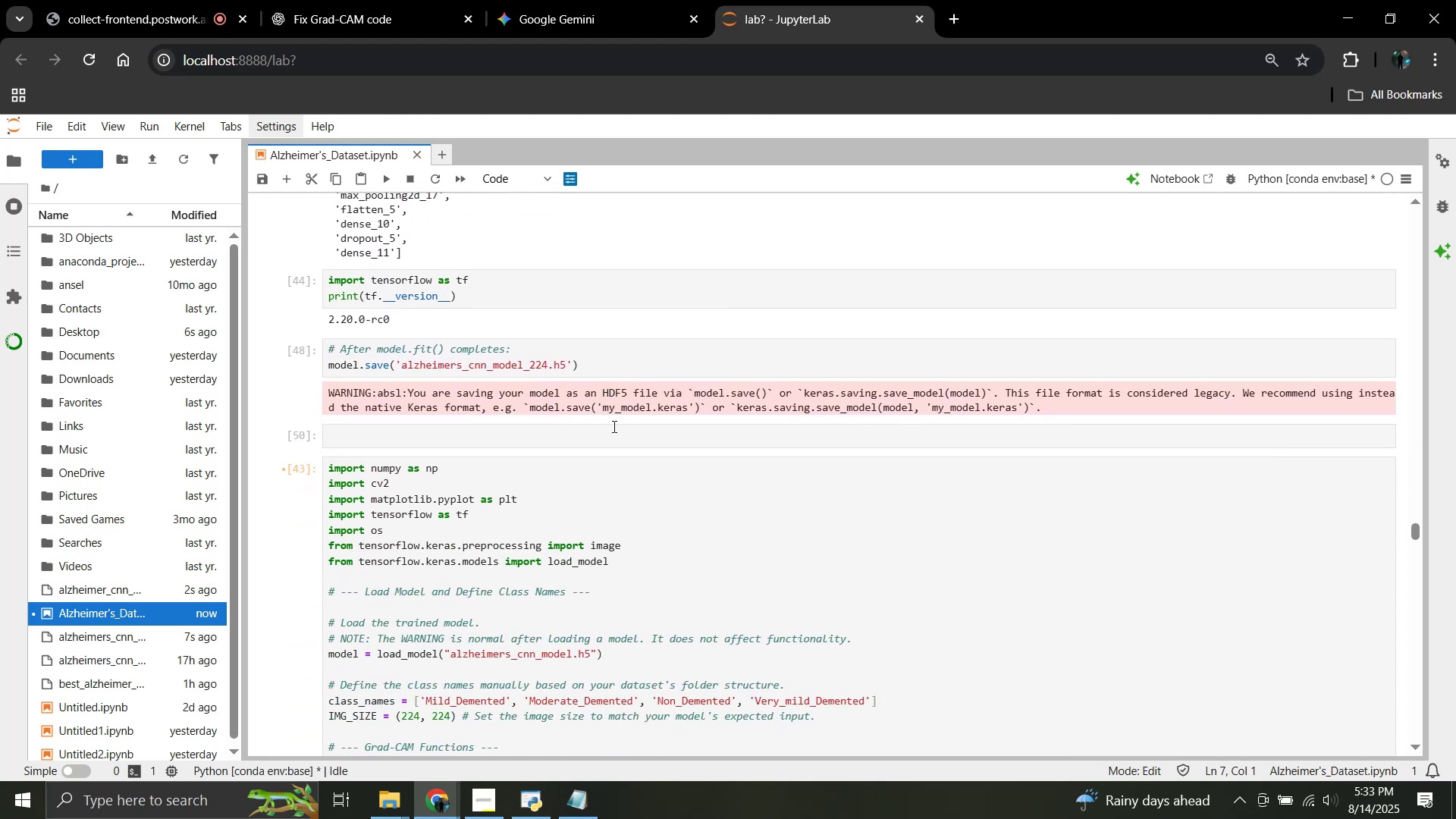 